 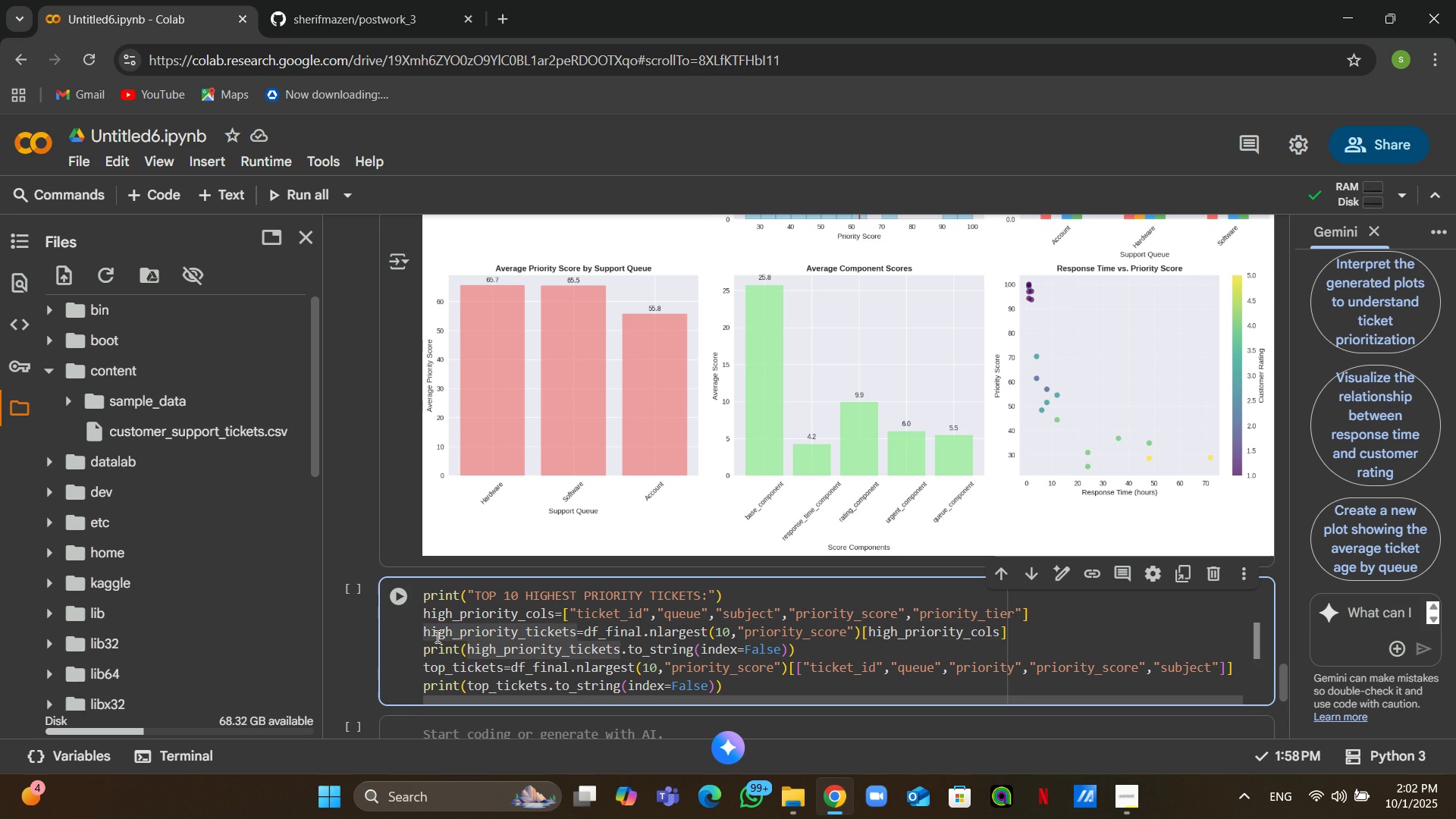 
left_click([436, 636])
 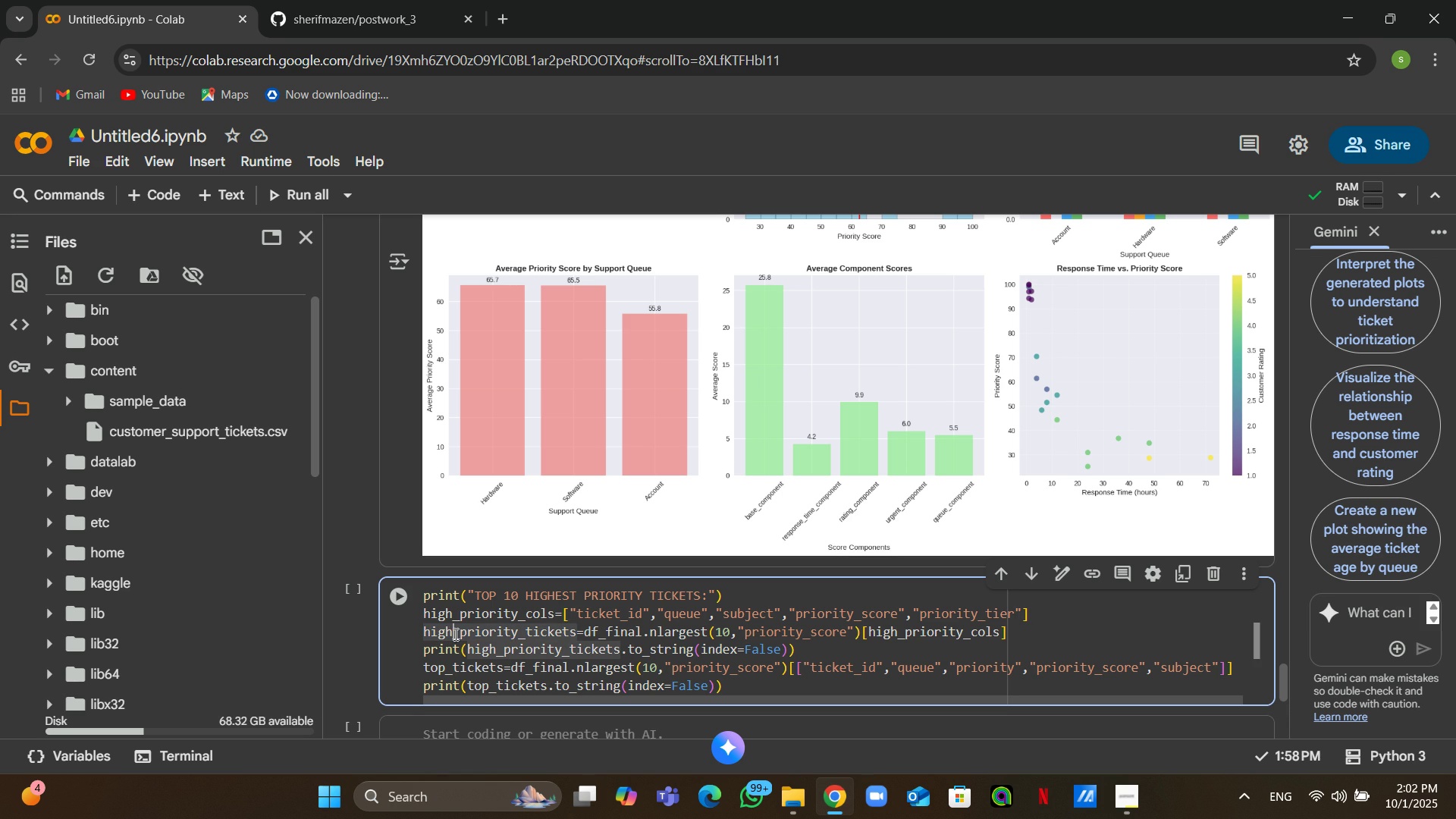 
left_click([454, 634])
 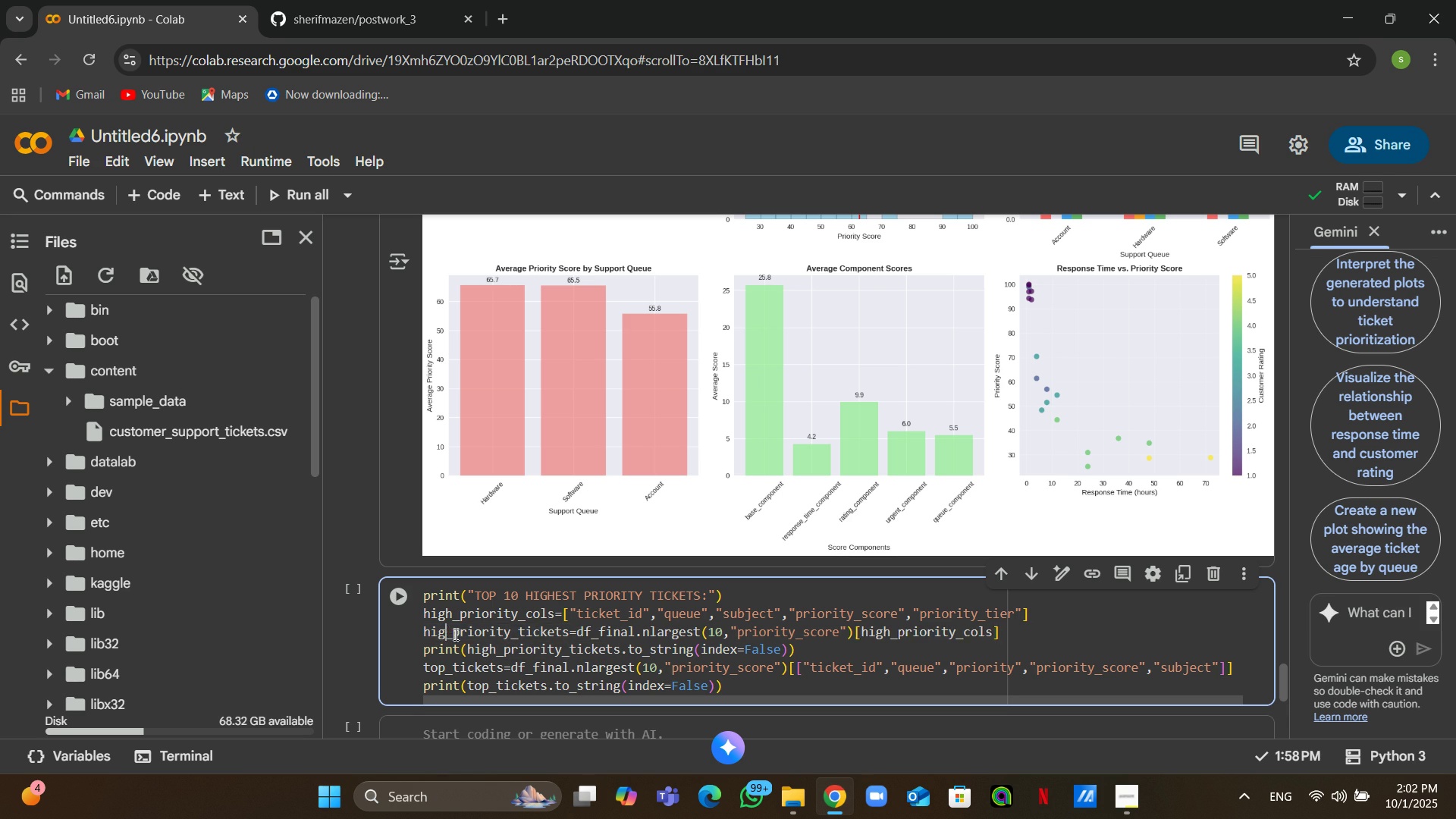 
key(Backspace)
key(Backspace)
key(Backspace)
key(Backspace)
type(top)
 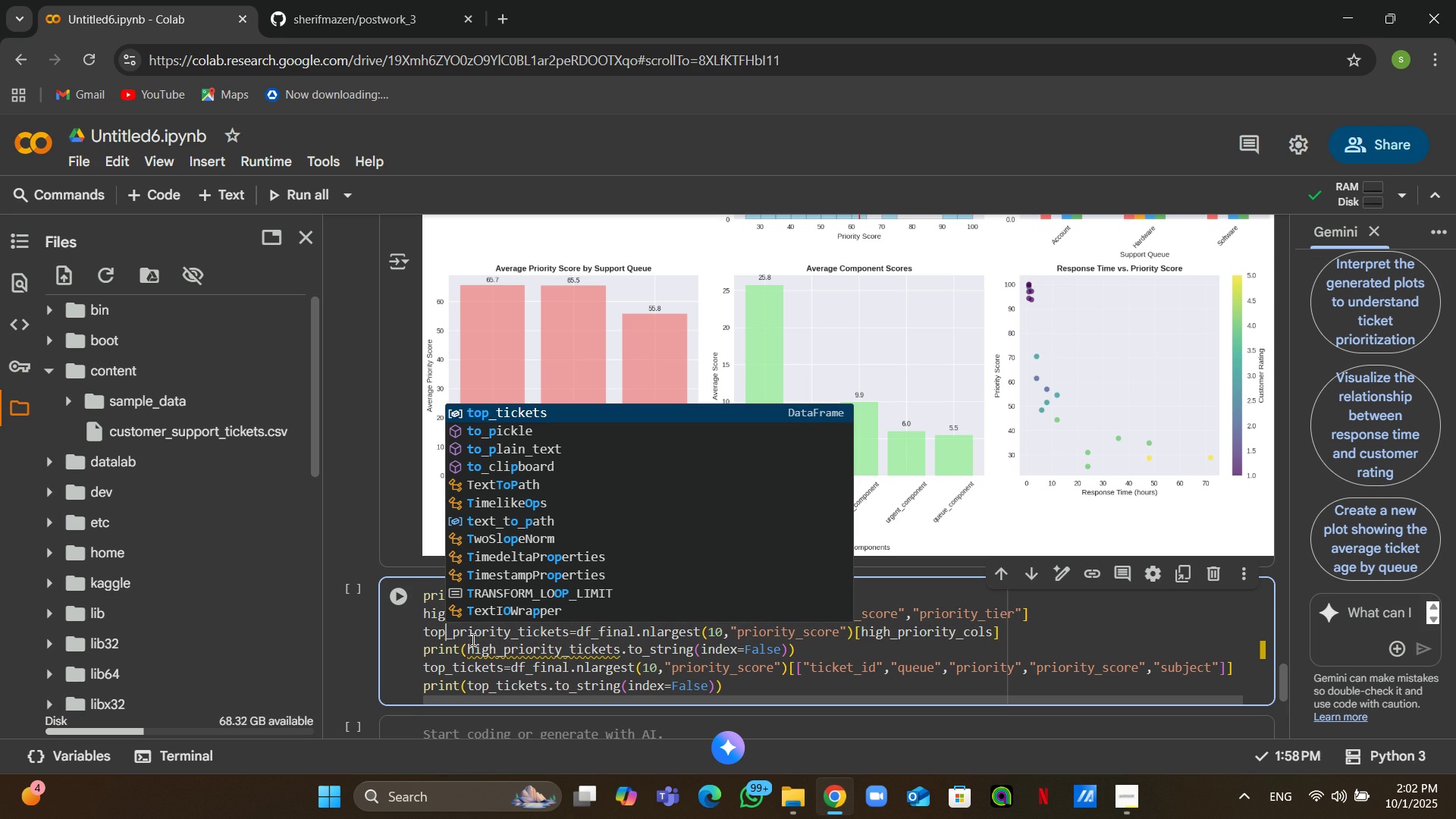 
wait(6.6)
 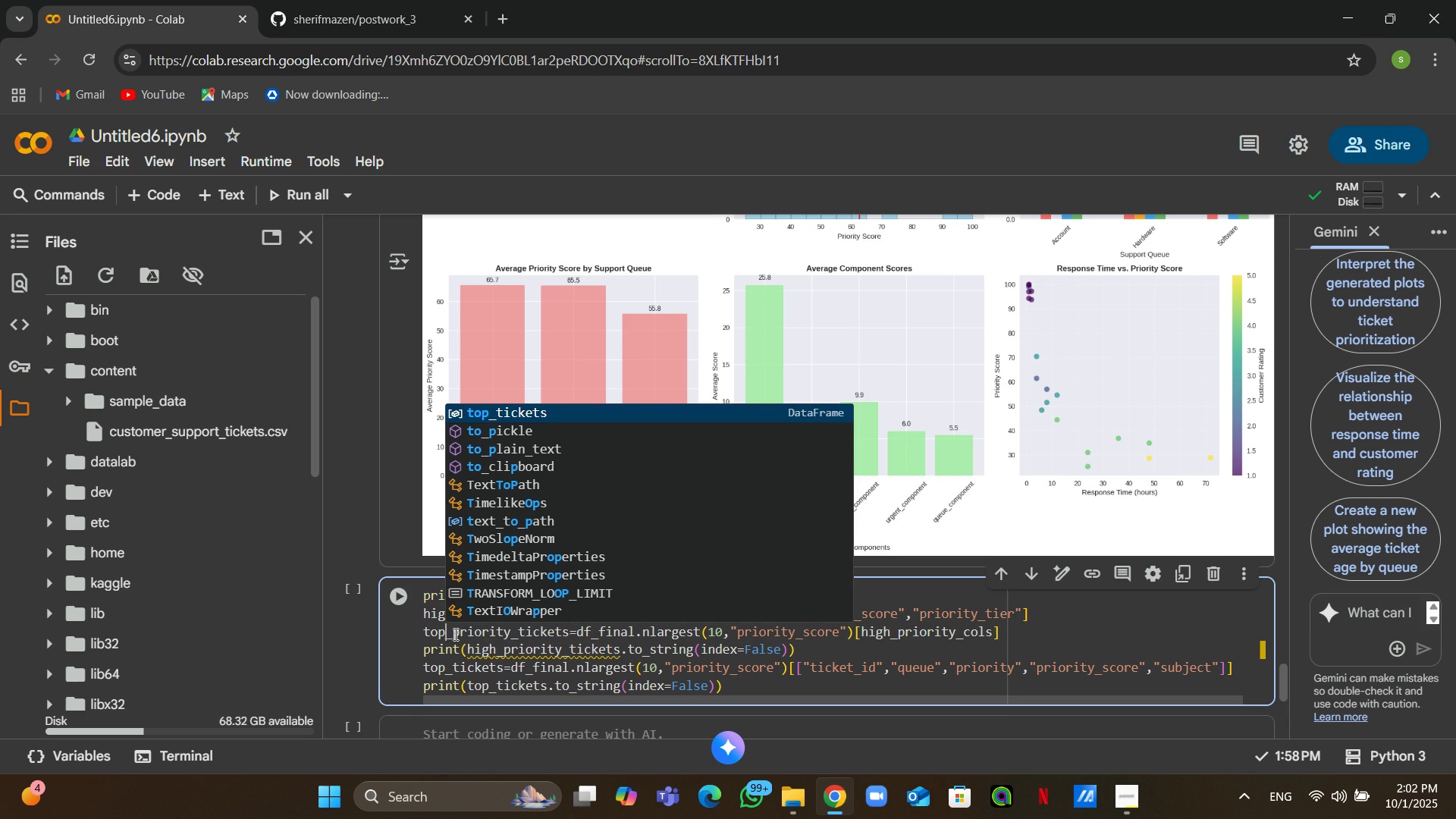 
left_click([603, 642])
 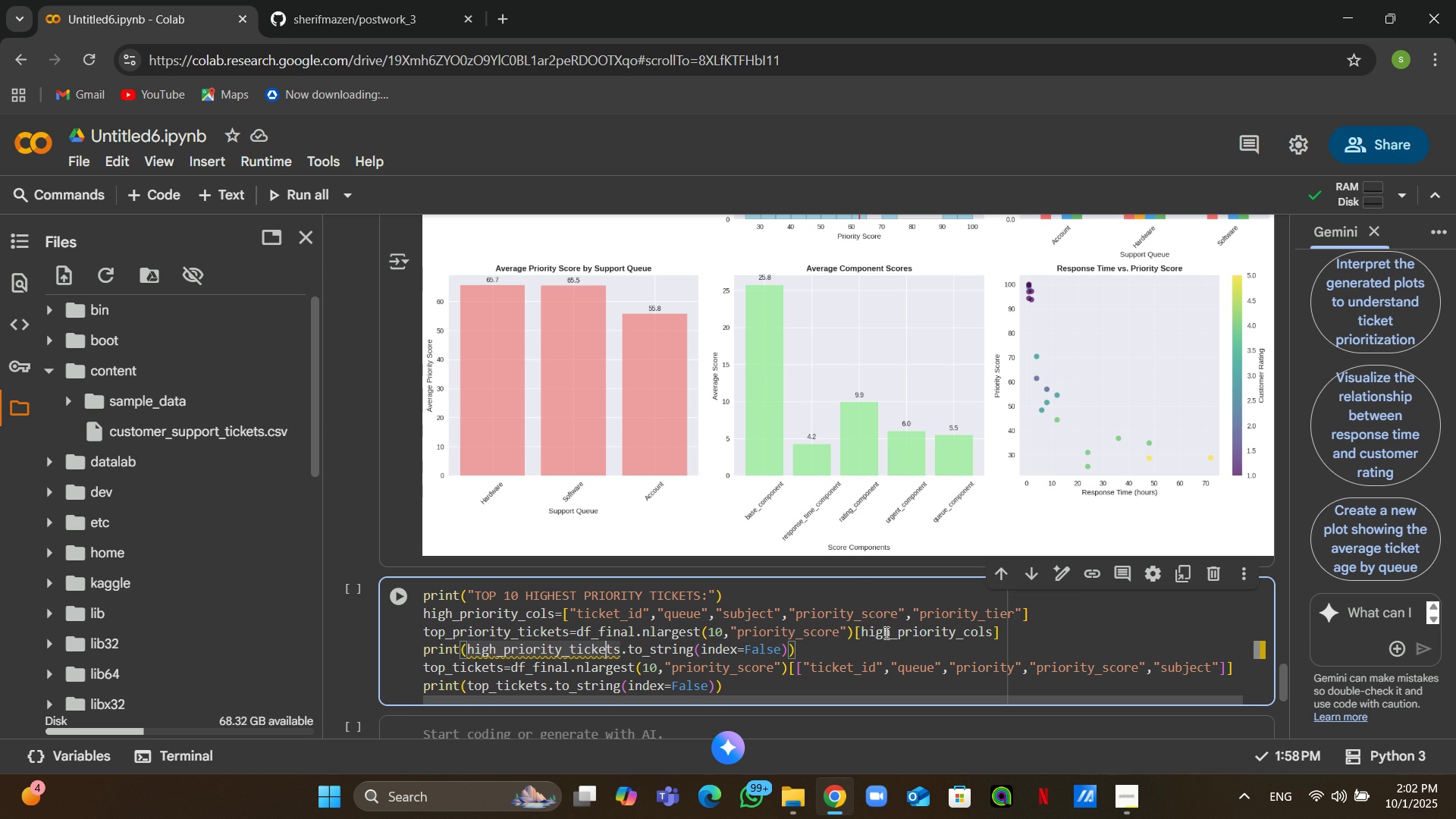 
wait(12.78)
 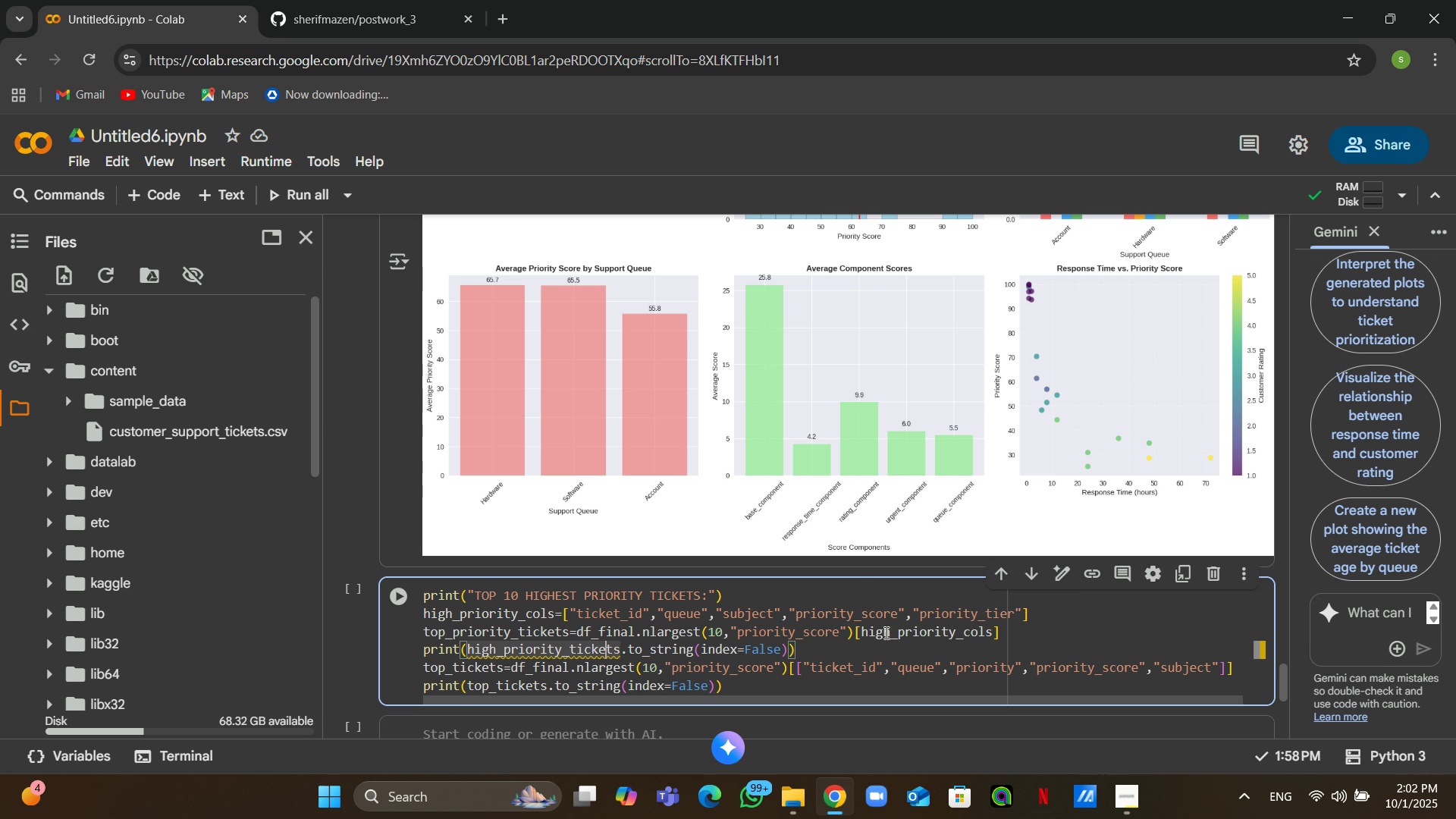 
mouse_move([435, 667])
 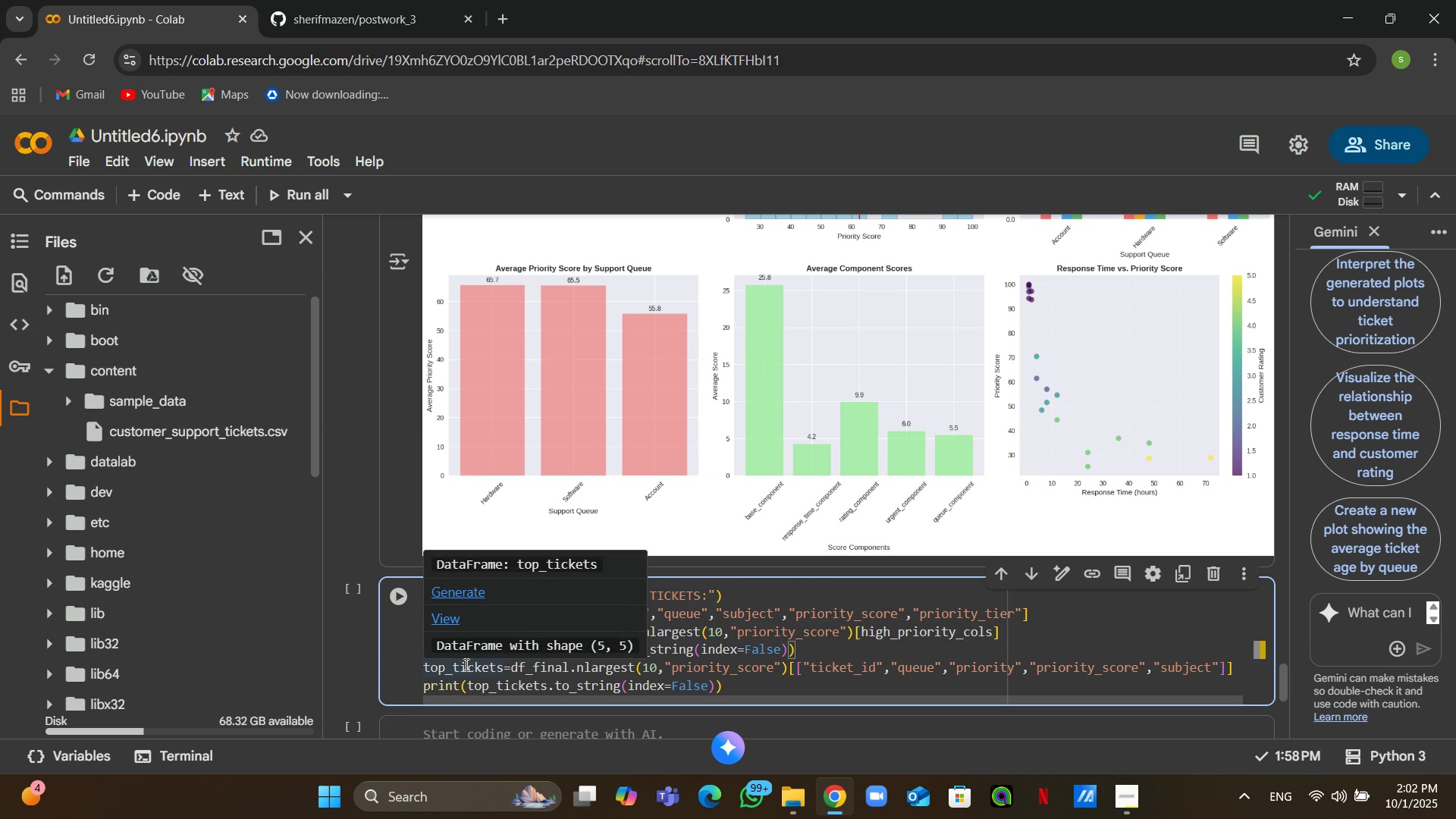 
left_click([465, 664])
 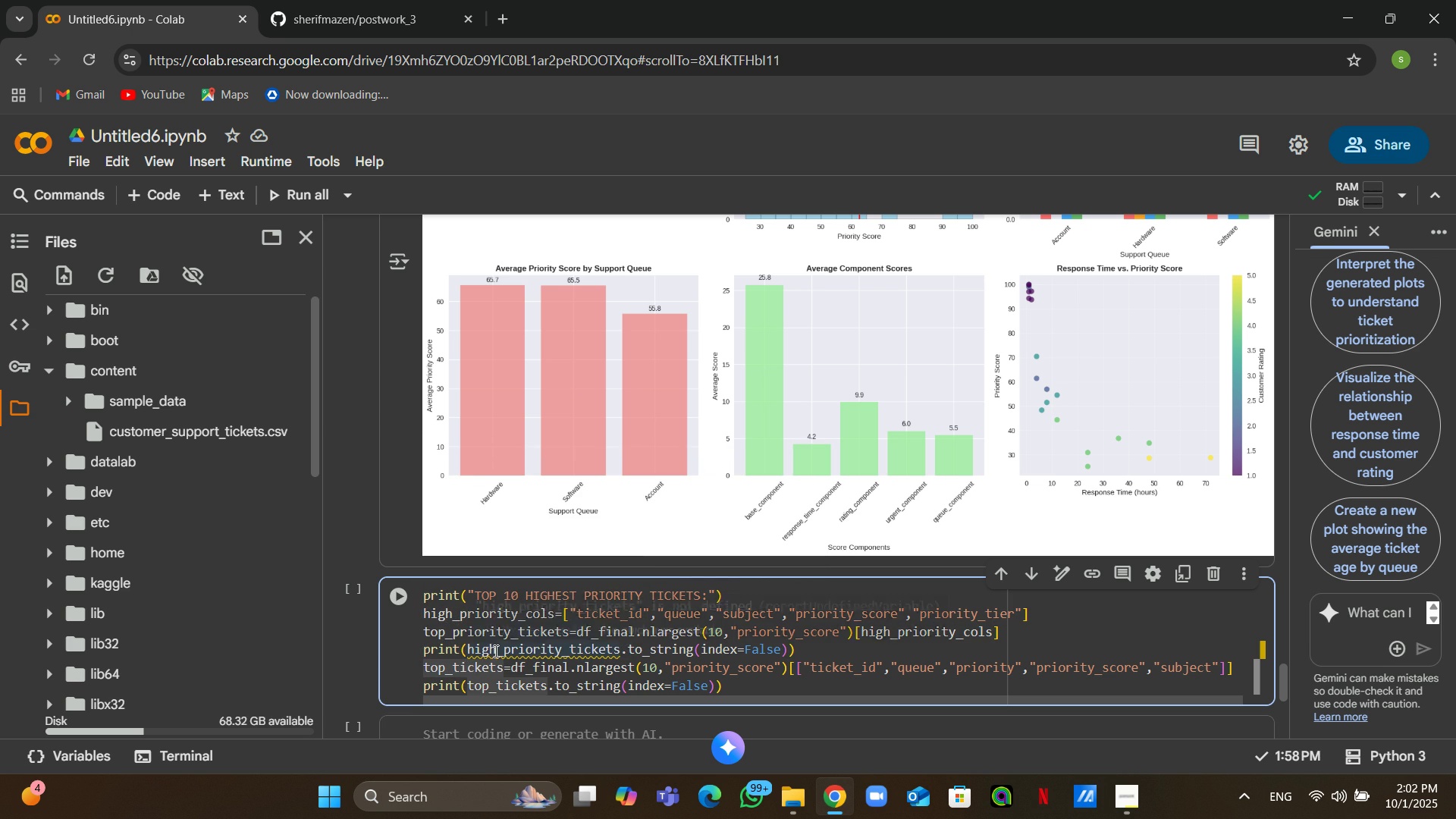 
left_click([494, 651])
 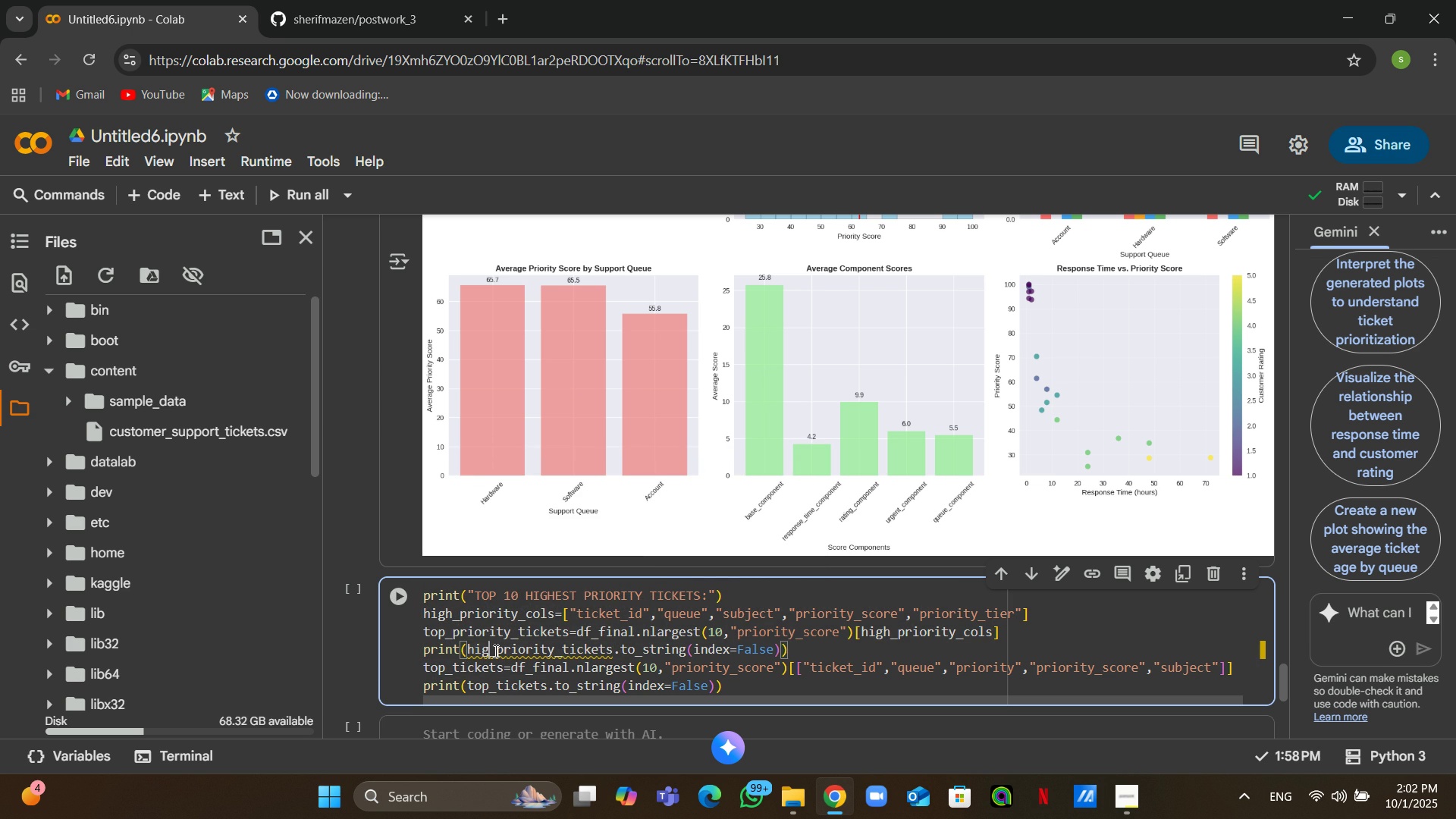 
key(Backspace)
key(Backspace)
key(Backspace)
key(Backspace)
type(top)
 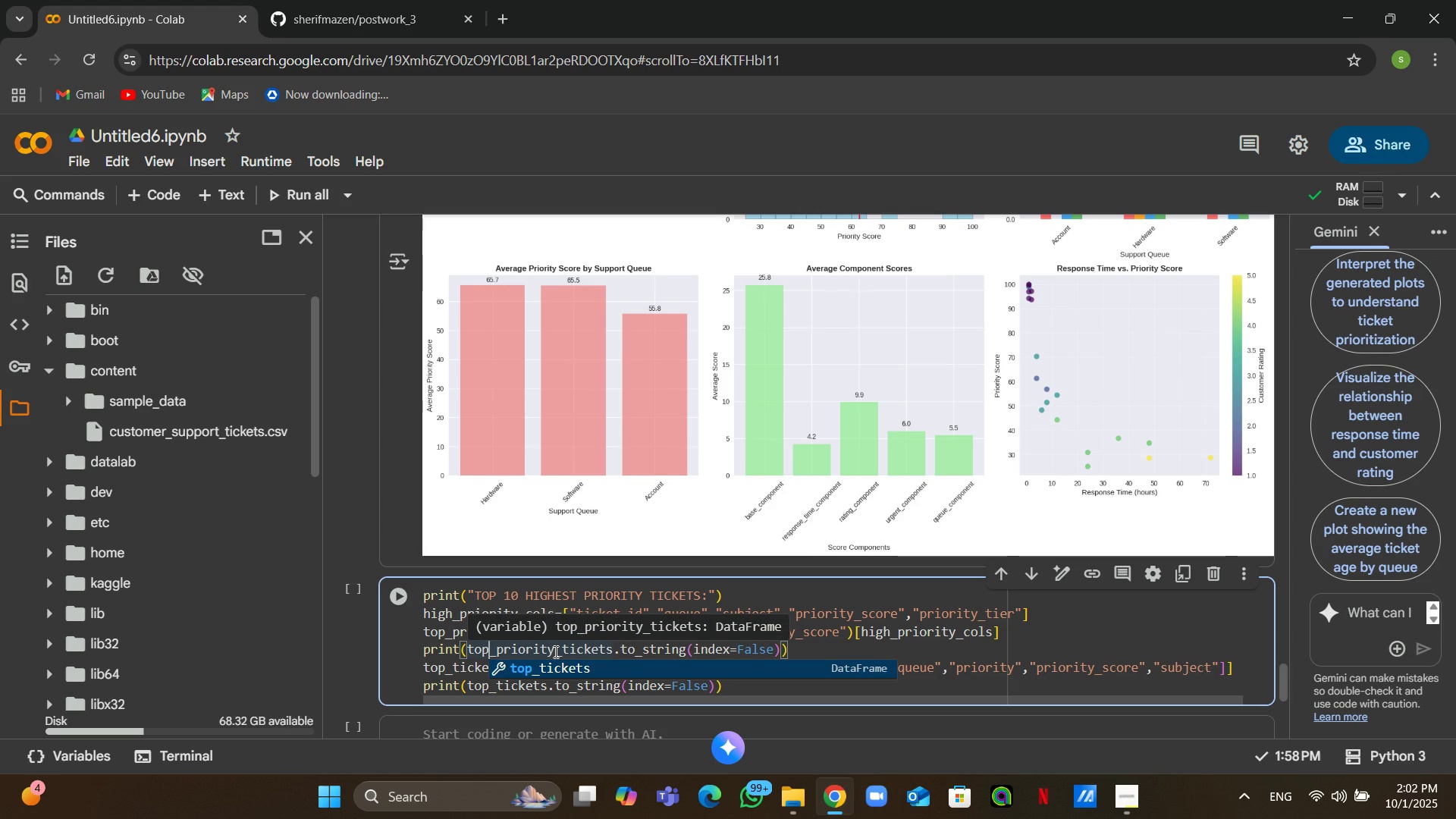 
wait(5.58)
 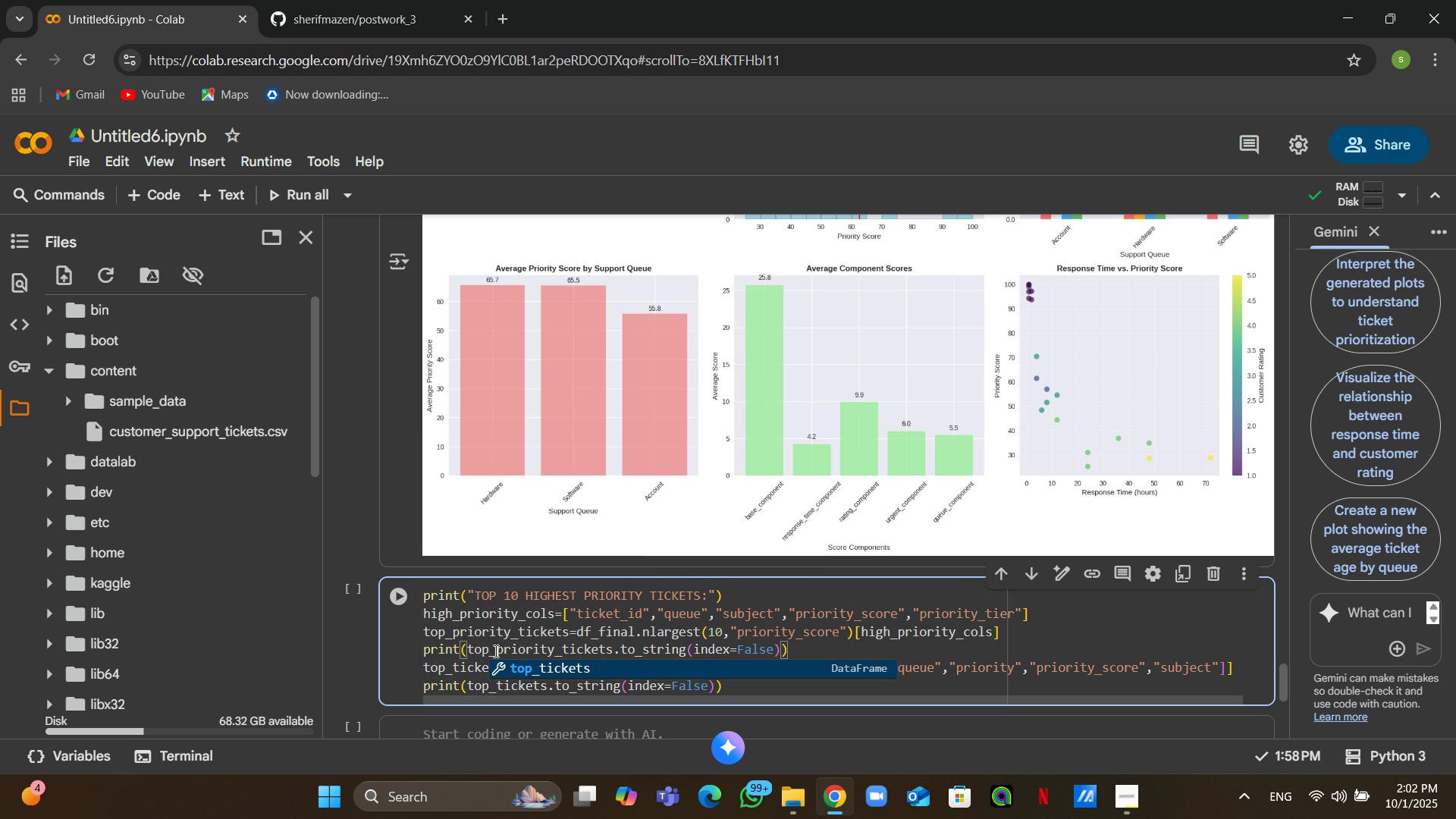 
left_click([554, 651])